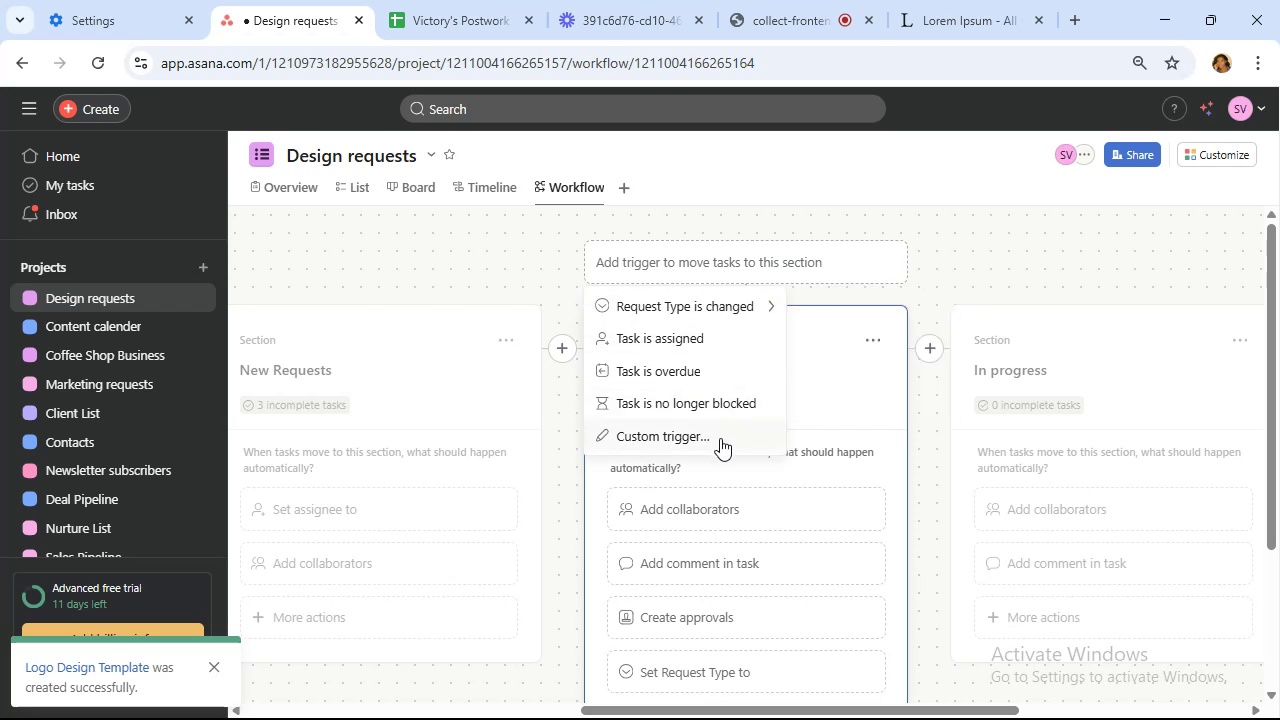 
left_click([720, 438])
 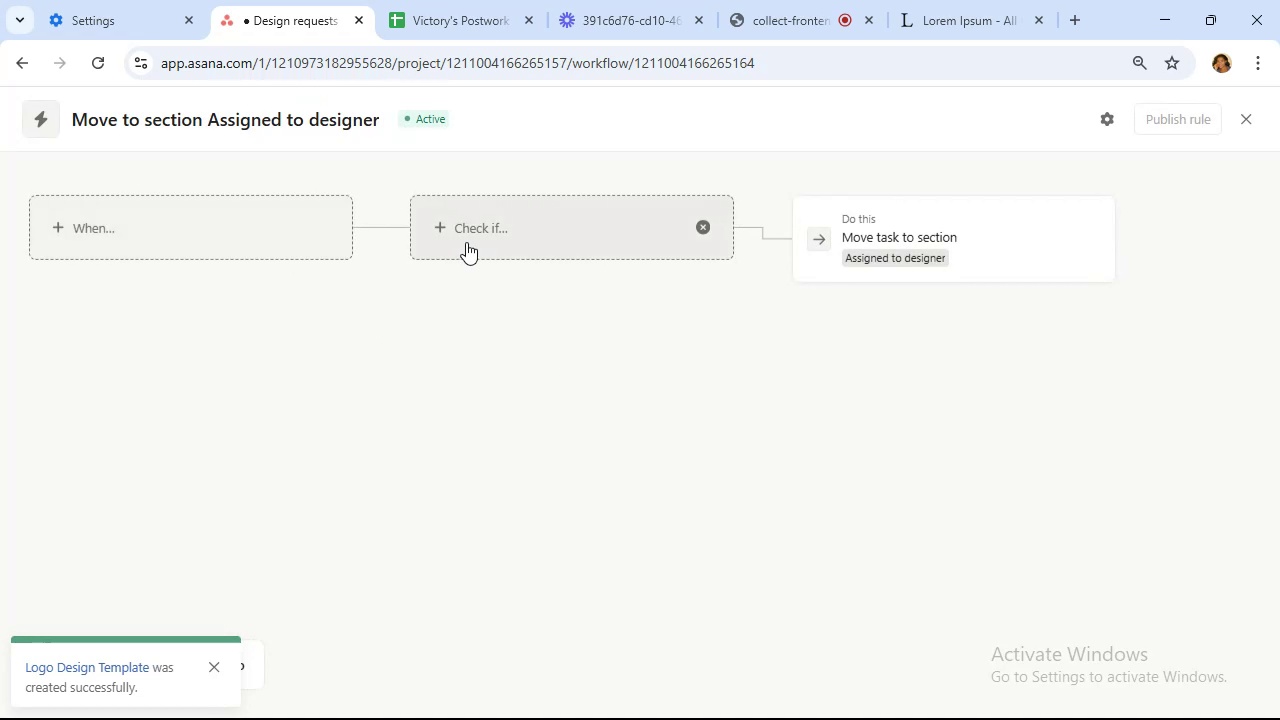 
left_click([250, 243])
 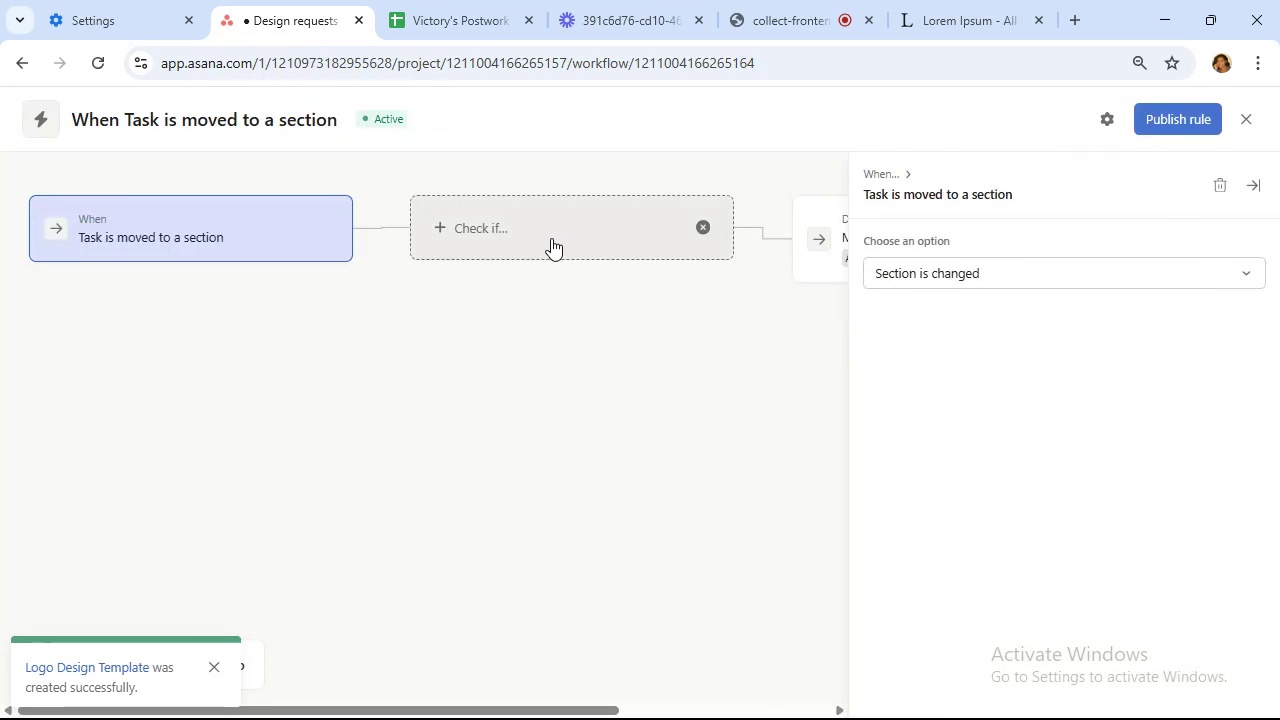 
left_click([1056, 279])
 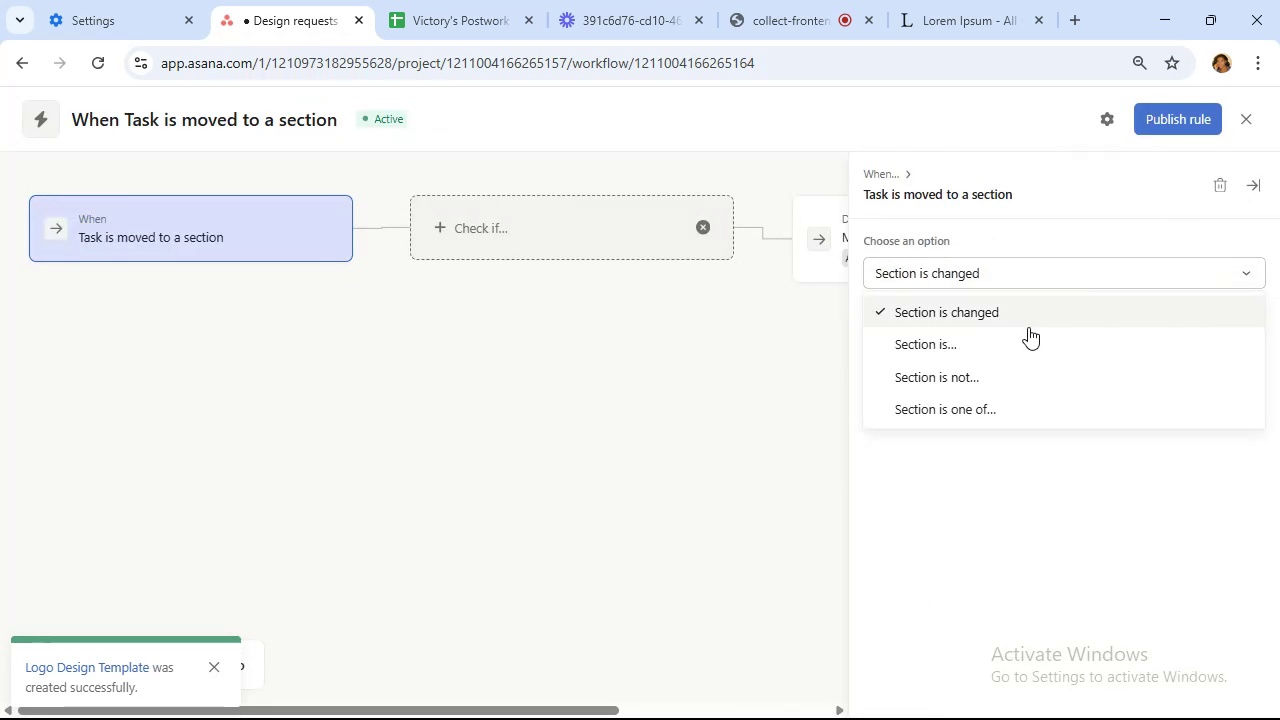 
left_click([1027, 333])
 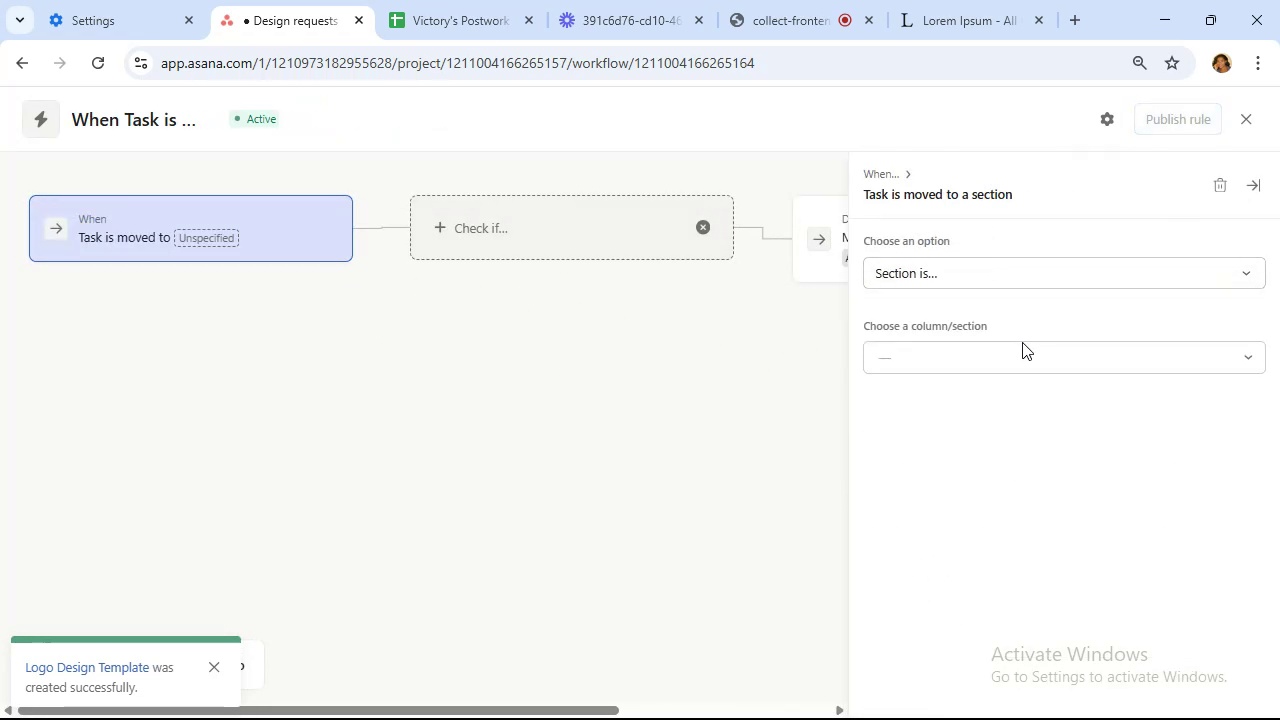 
left_click([1021, 345])
 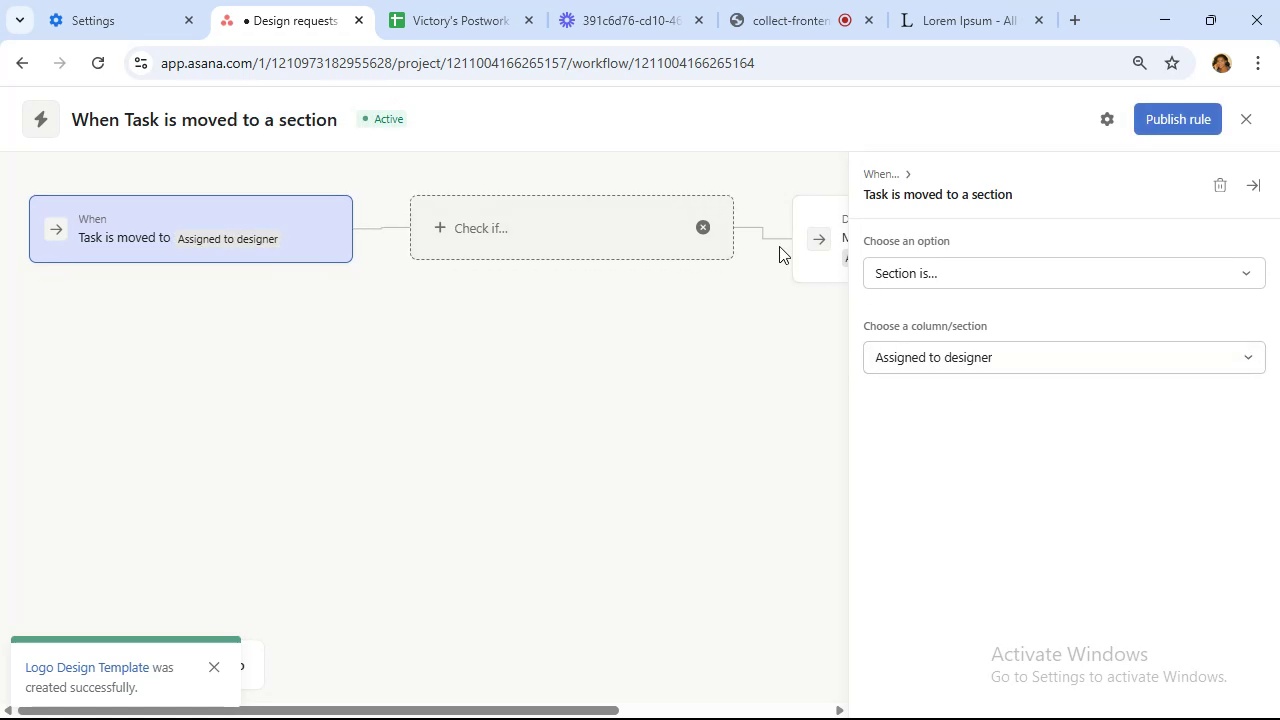 
left_click([823, 234])
 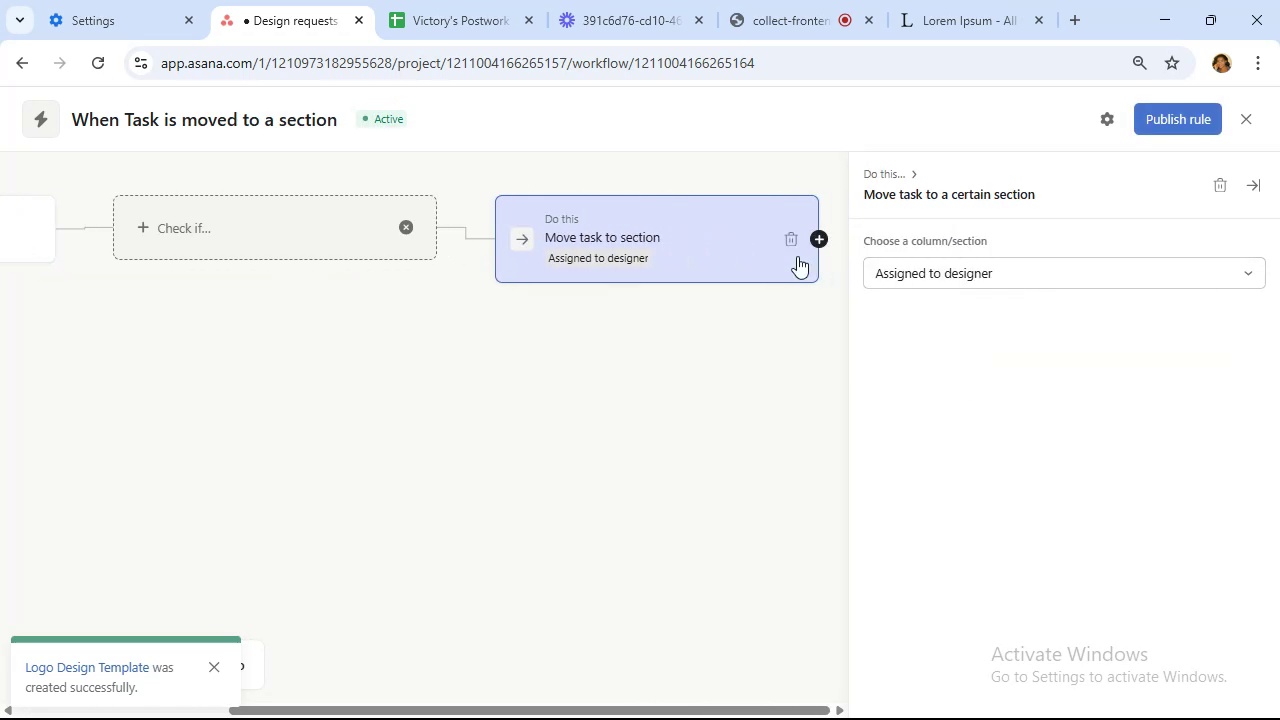 
left_click([815, 242])
 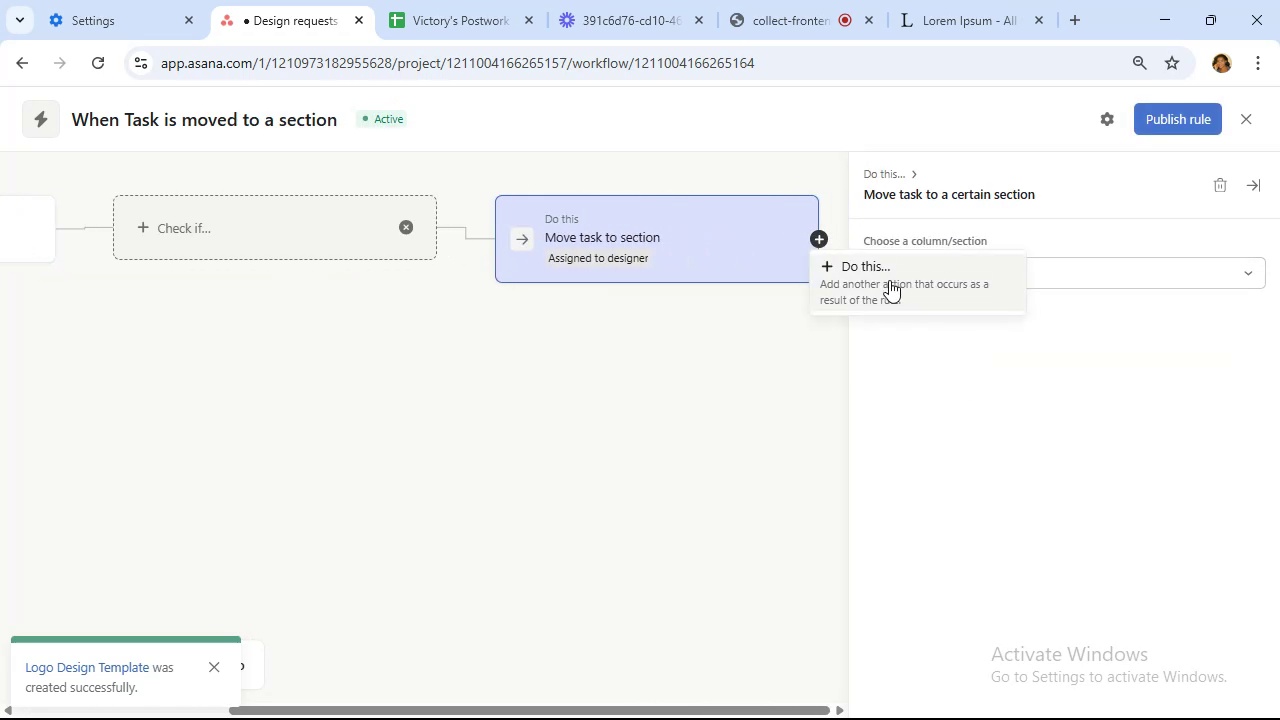 
left_click([889, 280])
 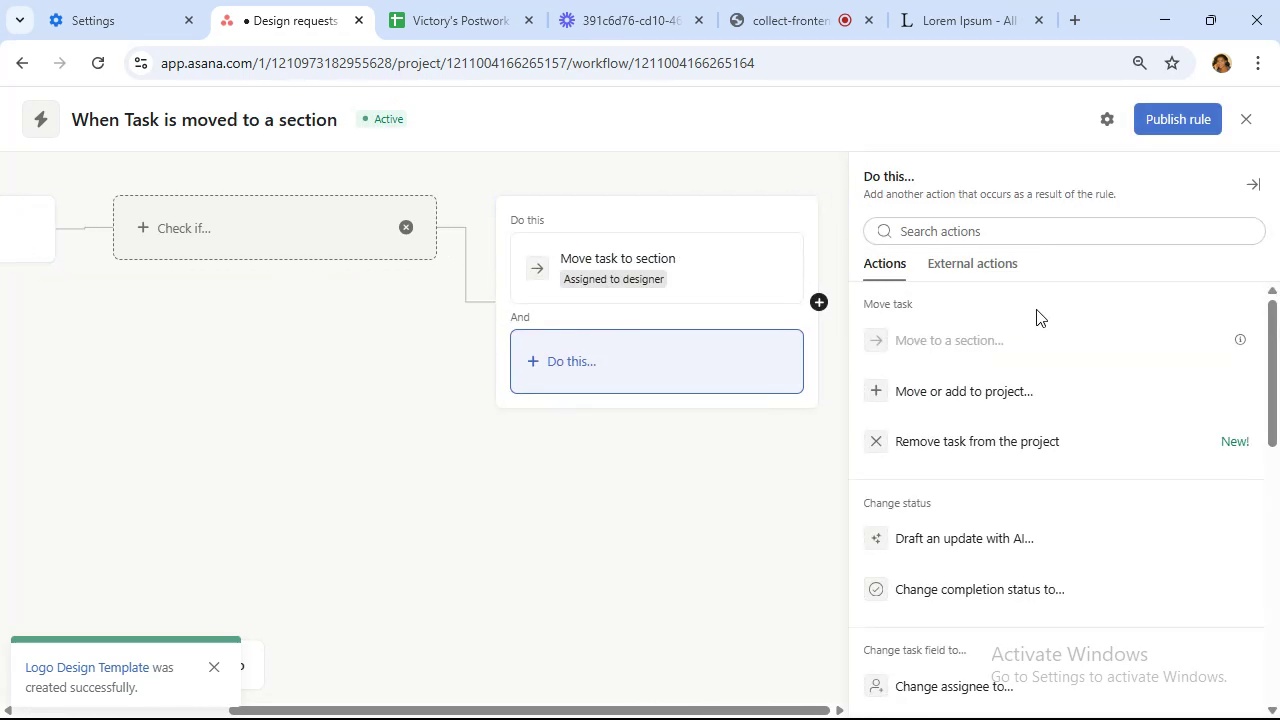 
scroll: coordinate [1080, 346], scroll_direction: down, amount: 13.0
 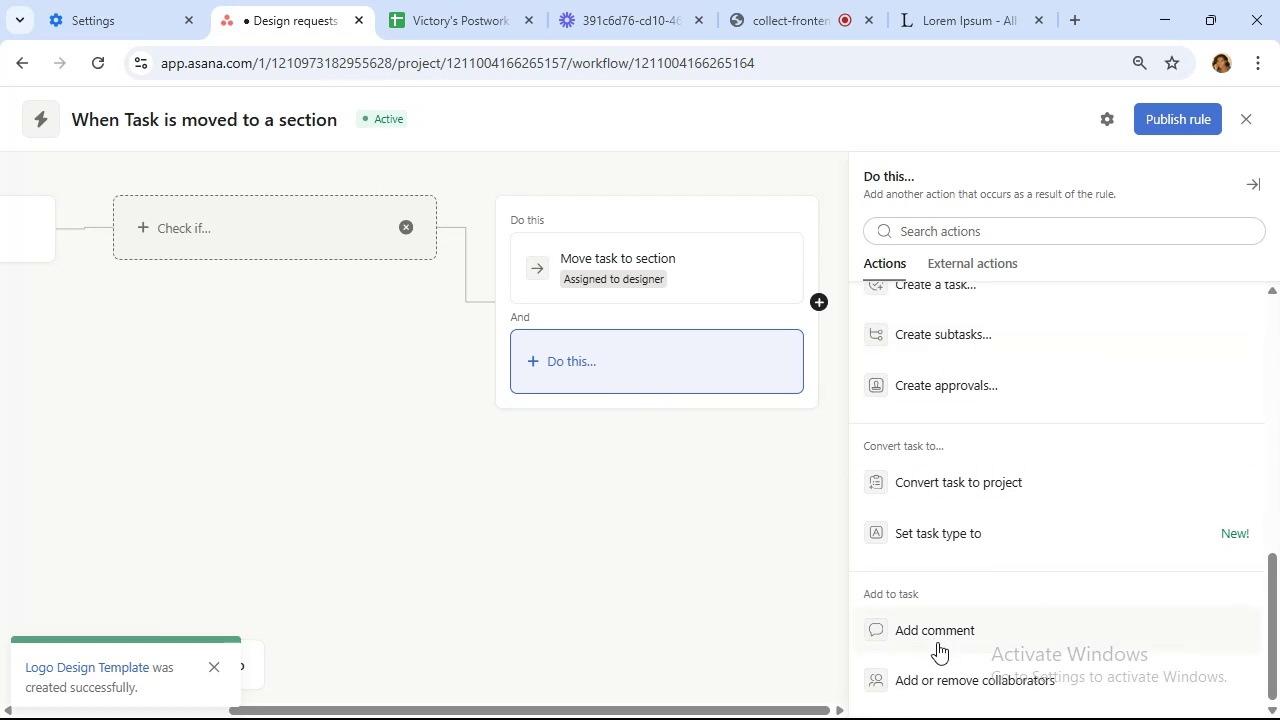 
left_click([936, 633])
 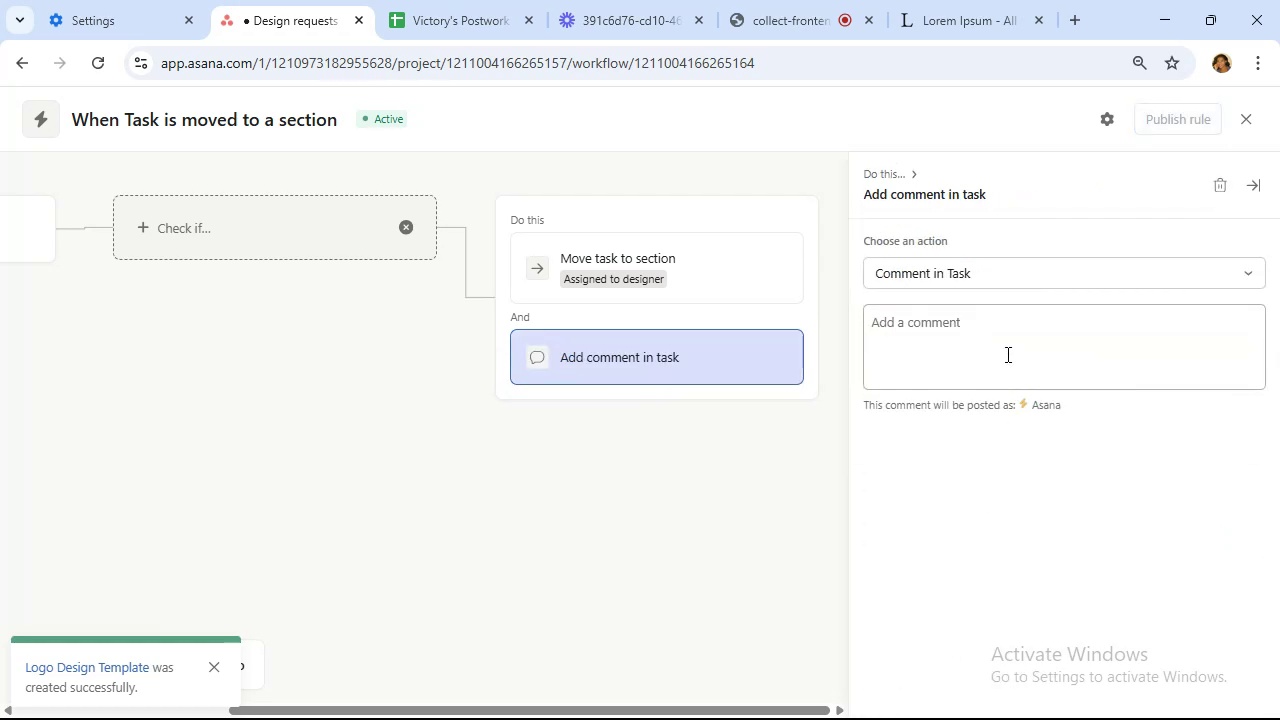 
left_click([1005, 345])
 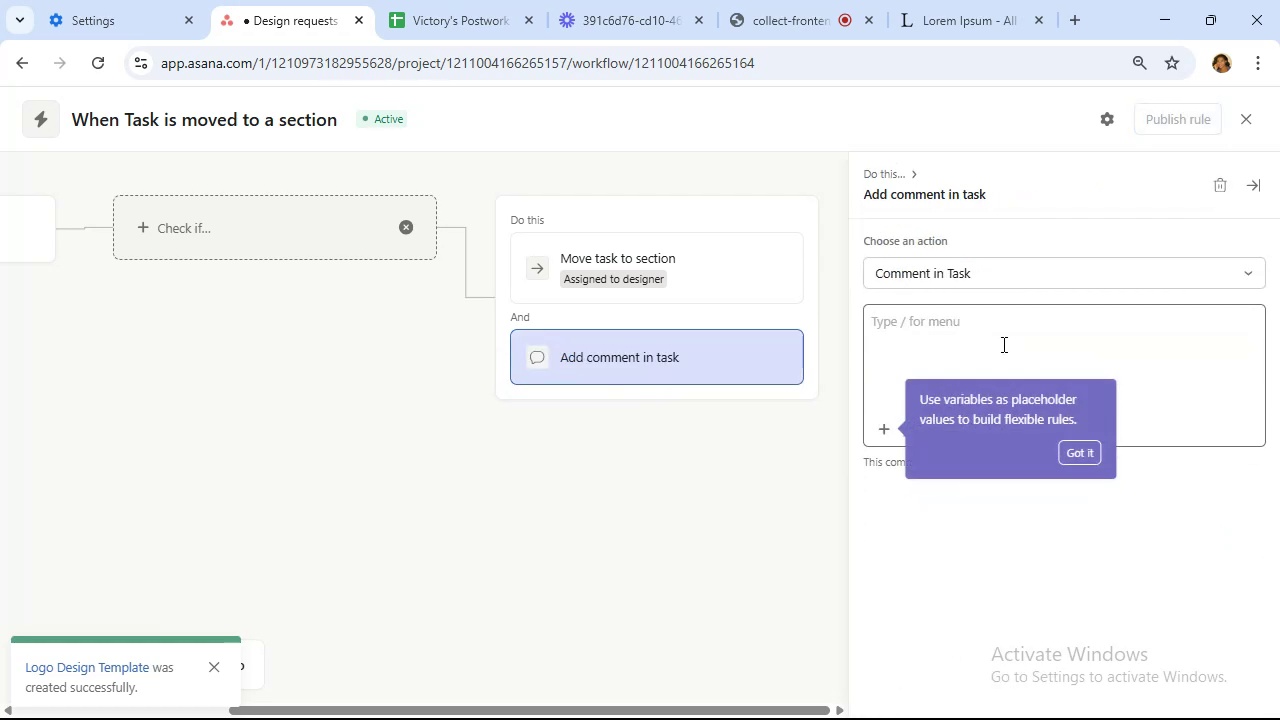 
type(you have a new design request)
 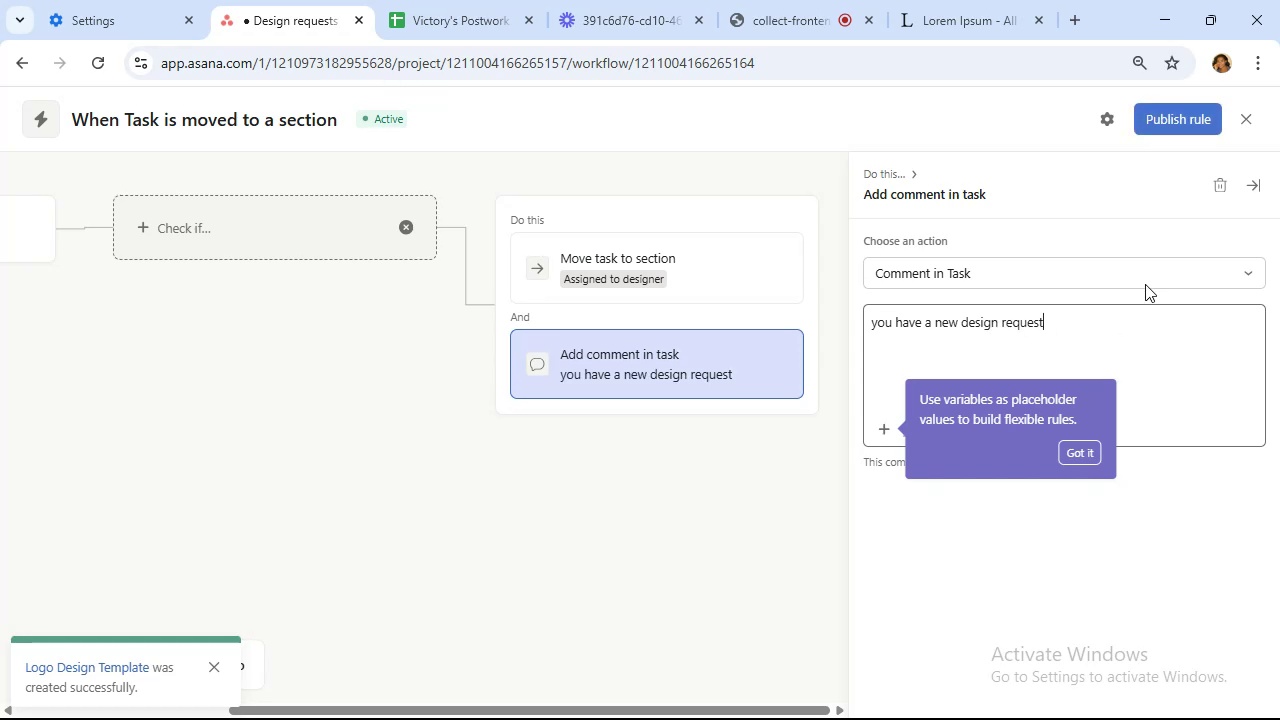 
left_click([1167, 127])
 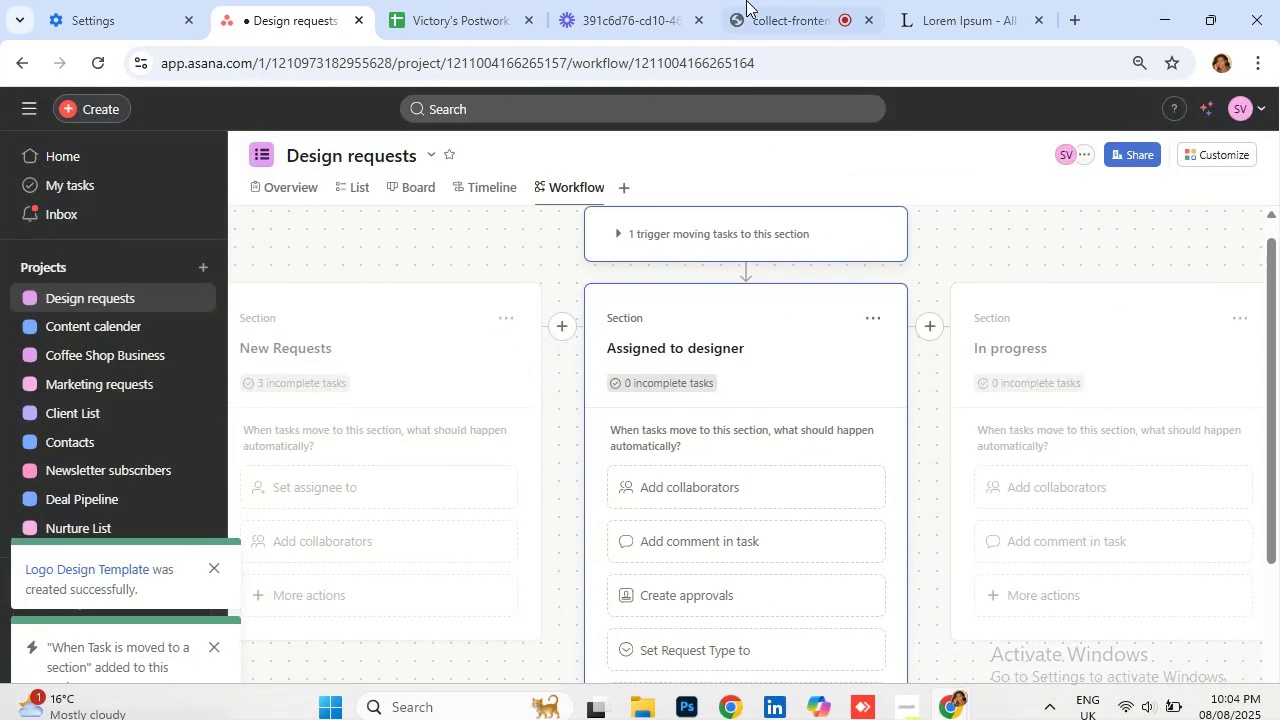 
left_click([787, 17])
 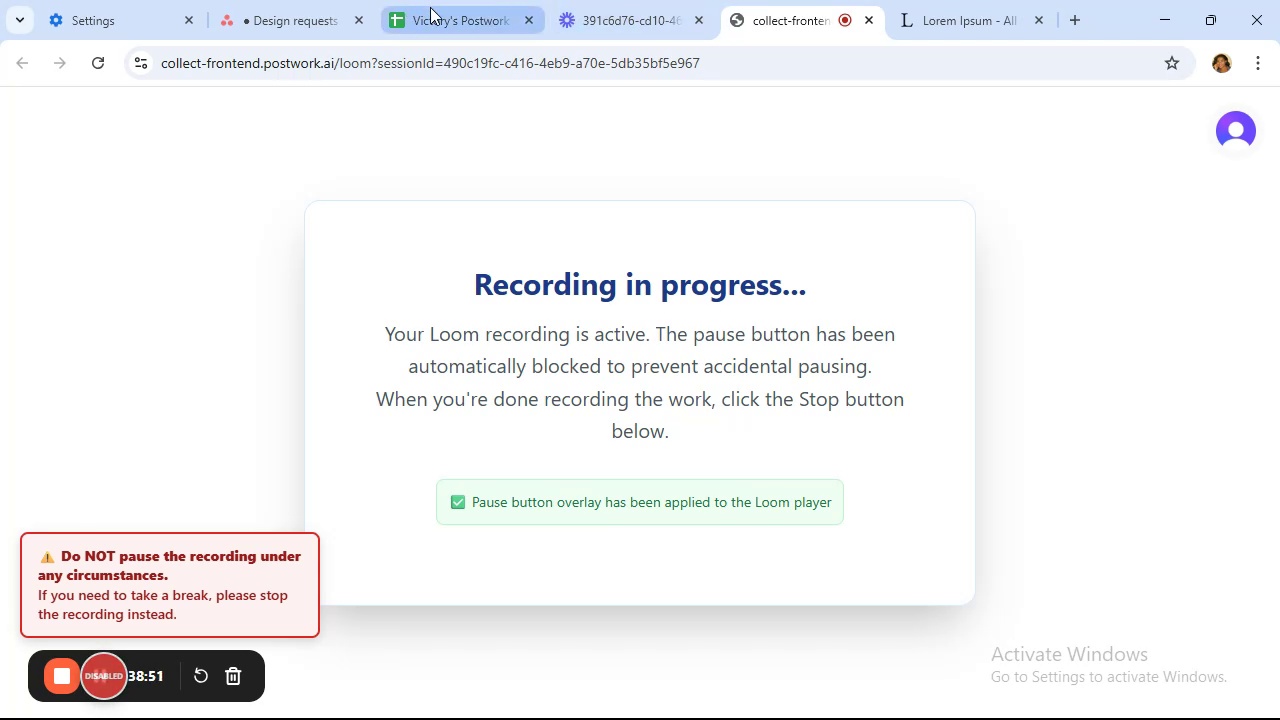 
left_click([297, 10])
 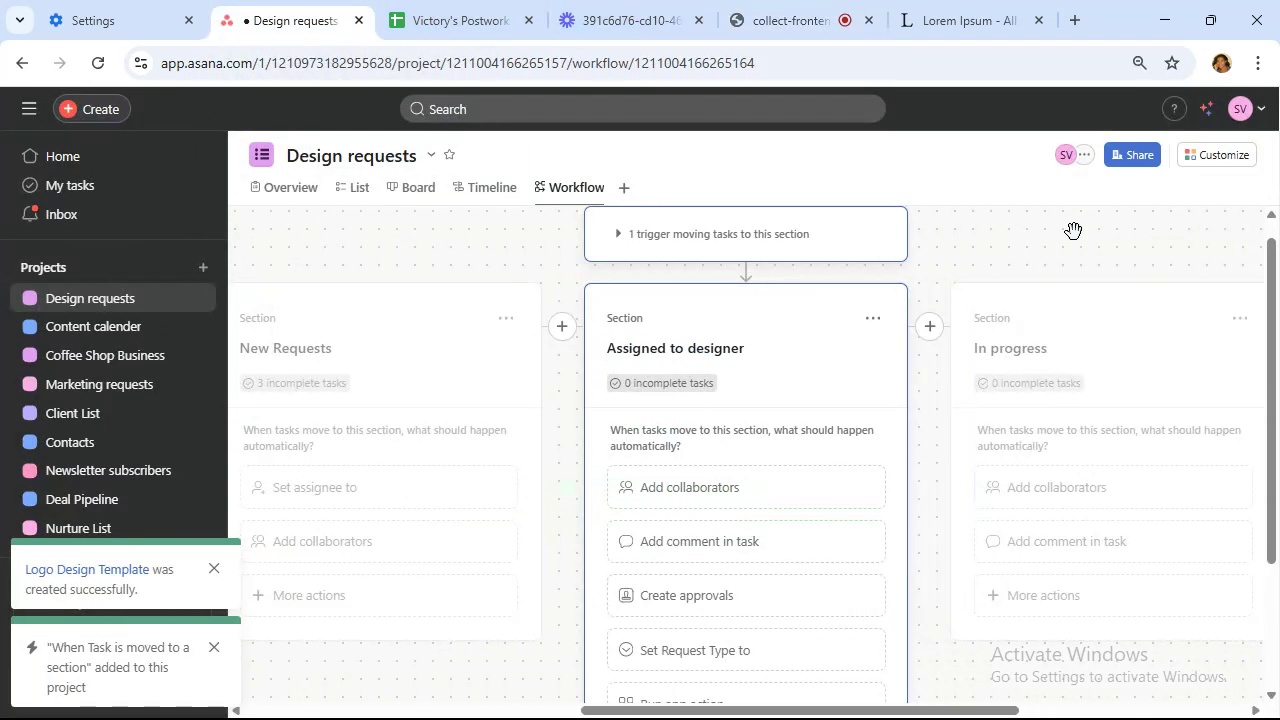 
scroll: coordinate [884, 401], scroll_direction: down, amount: 4.0
 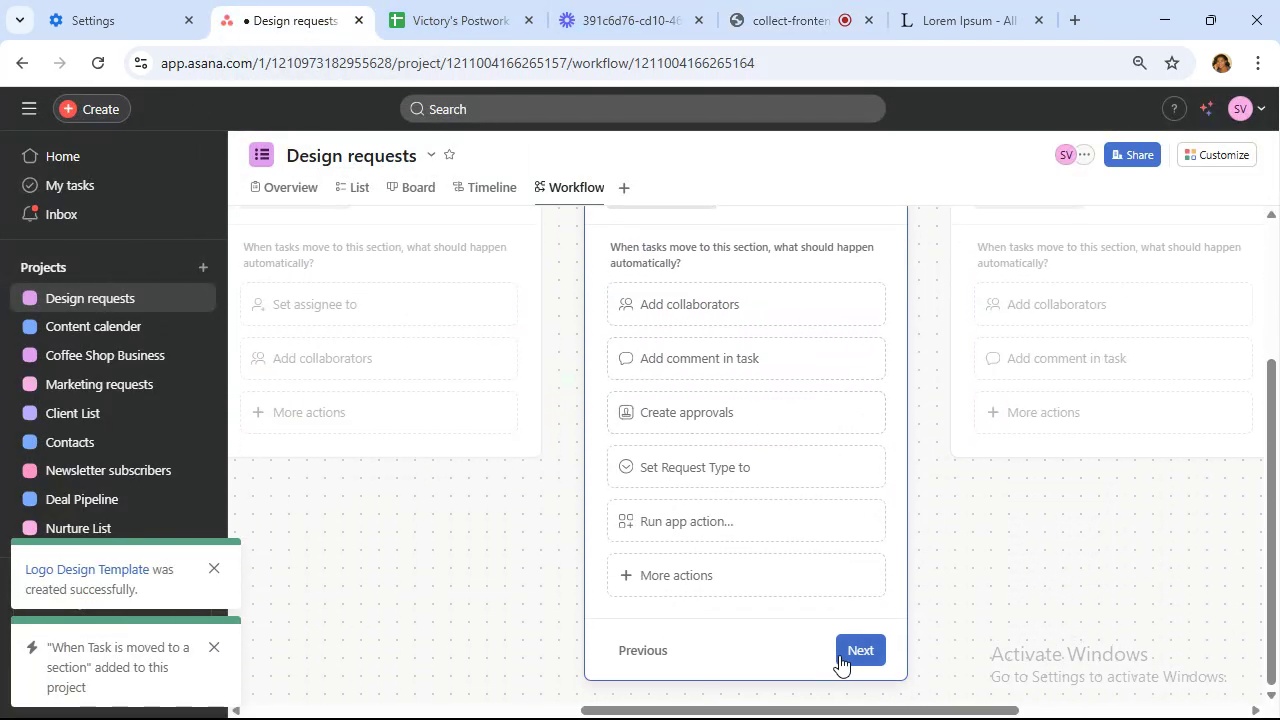 
wait(8.3)
 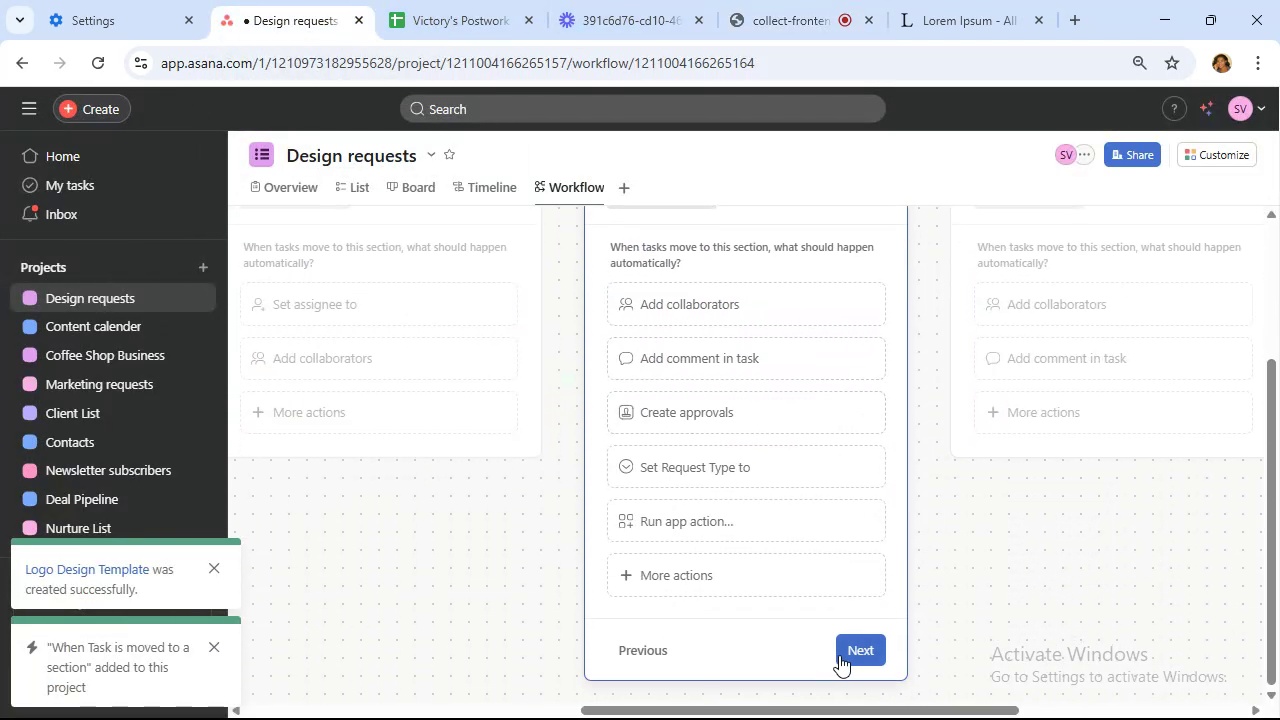 
left_click([858, 651])
 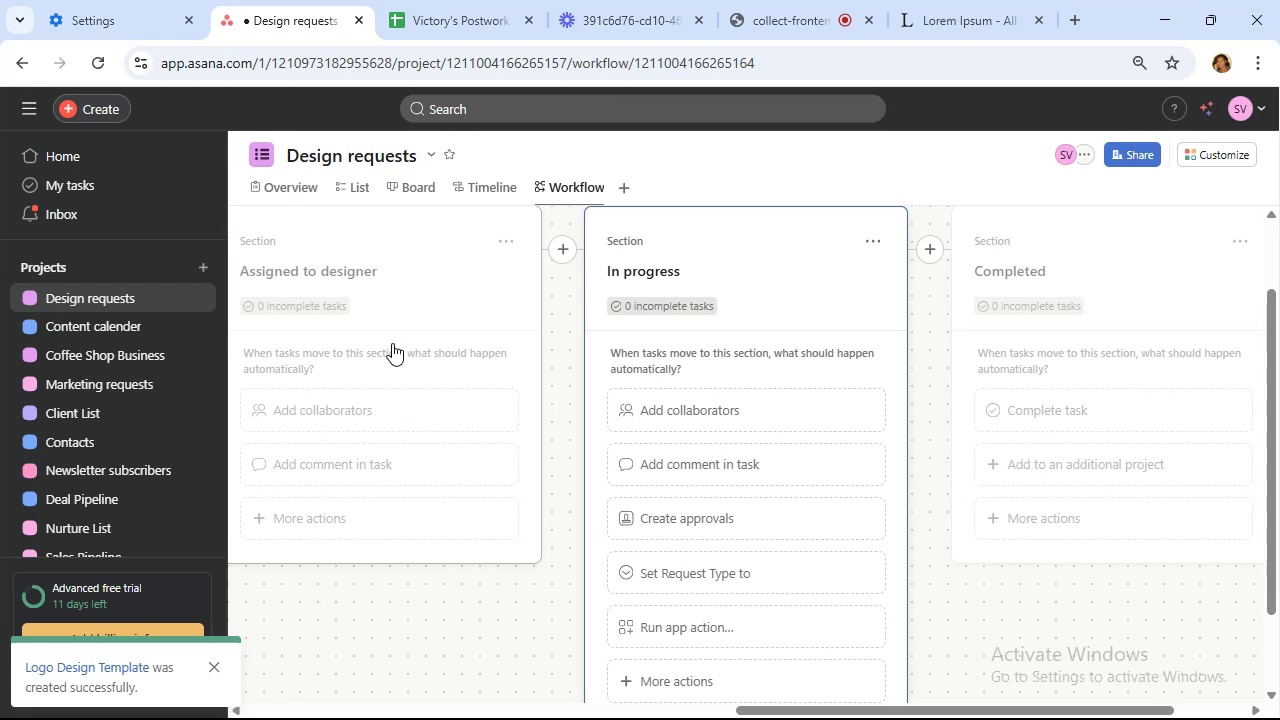 
wait(13.69)
 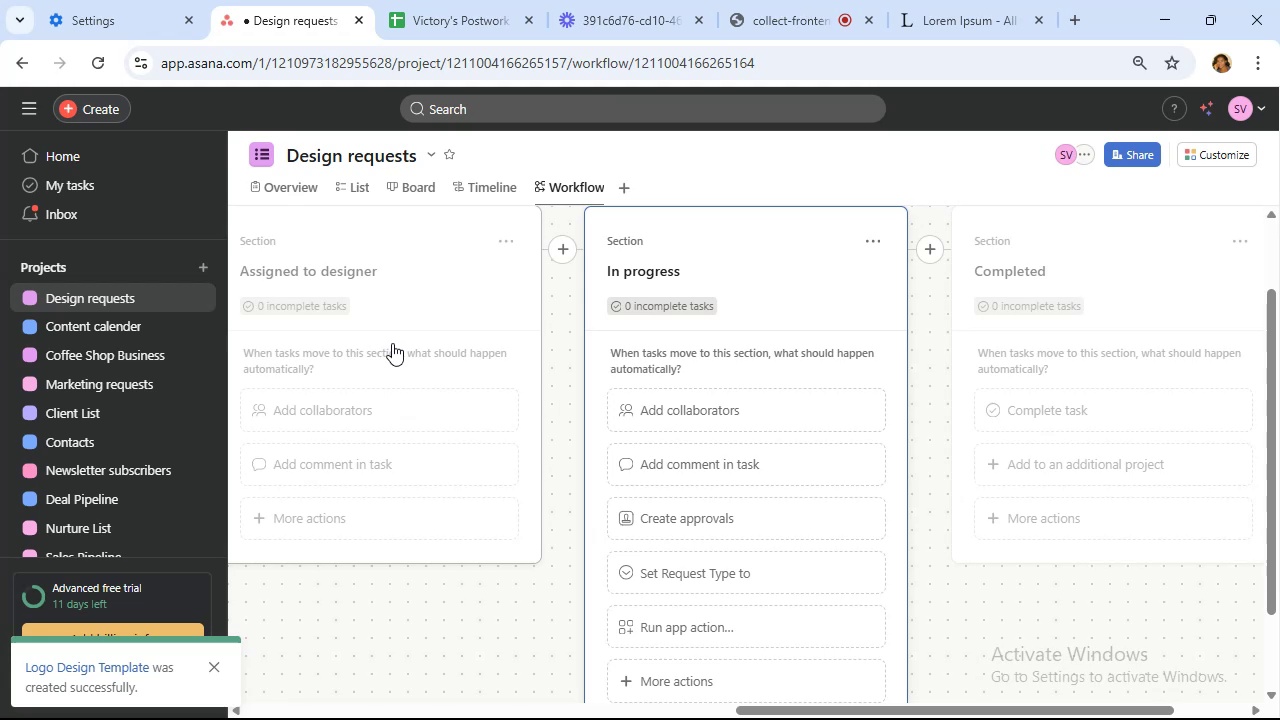 
left_click([1079, 376])
 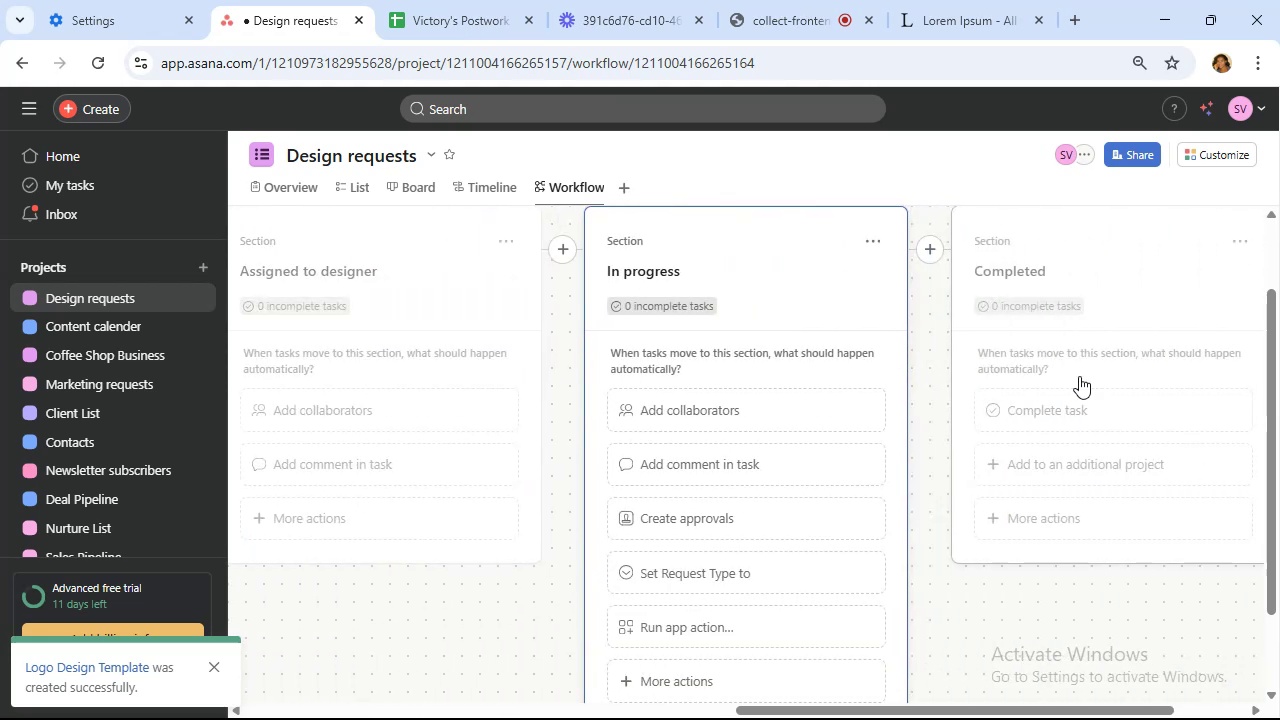 
left_click([1079, 376])
 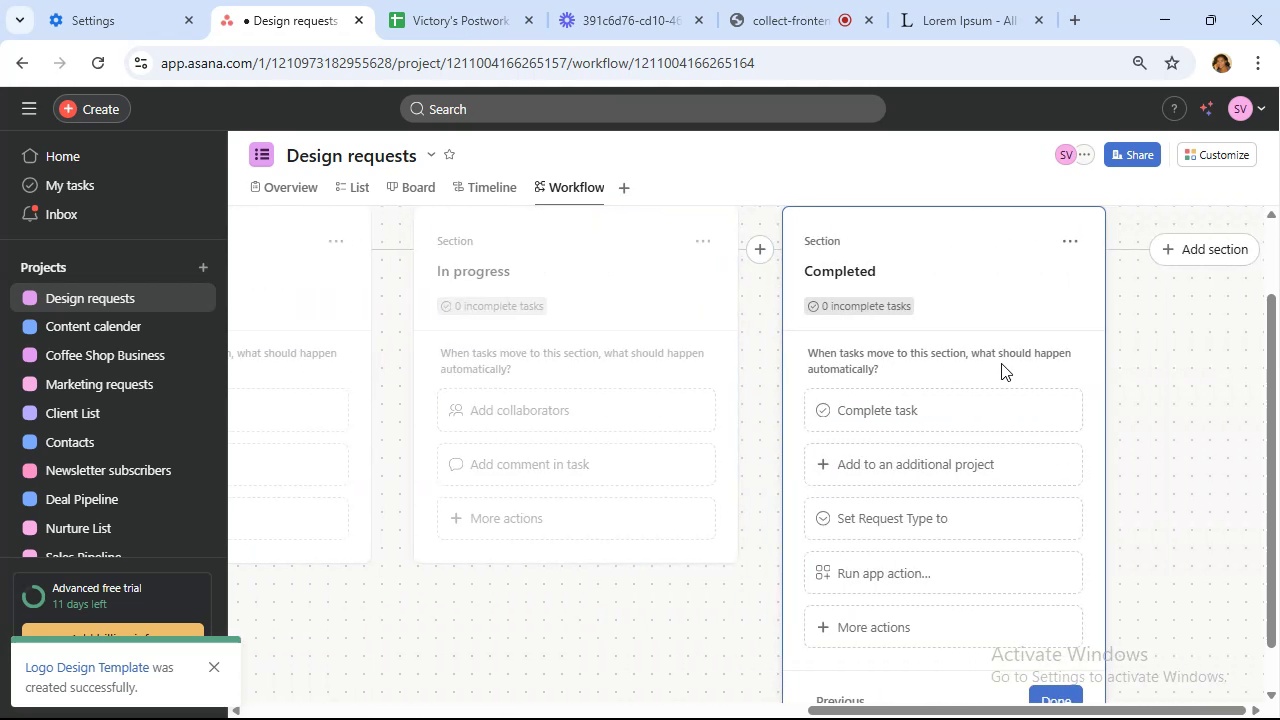 
scroll: coordinate [1001, 363], scroll_direction: up, amount: 2.0
 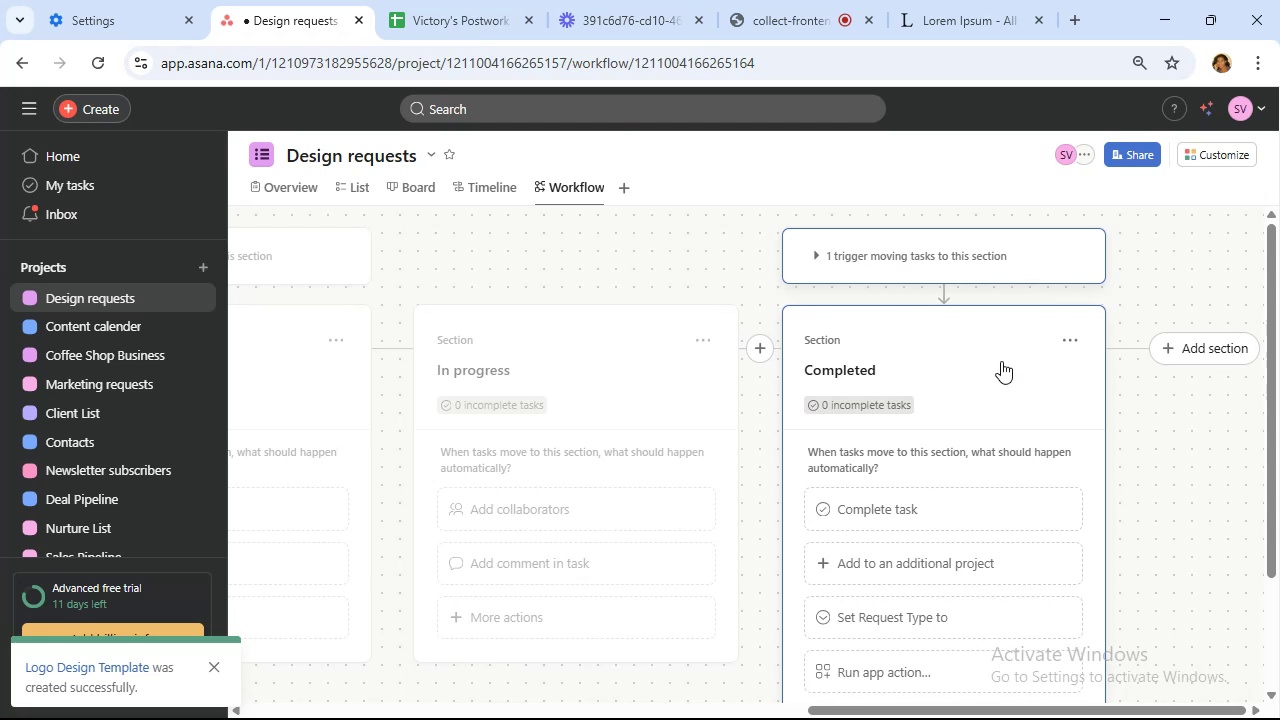 
scroll: coordinate [1000, 365], scroll_direction: down, amount: 4.0
 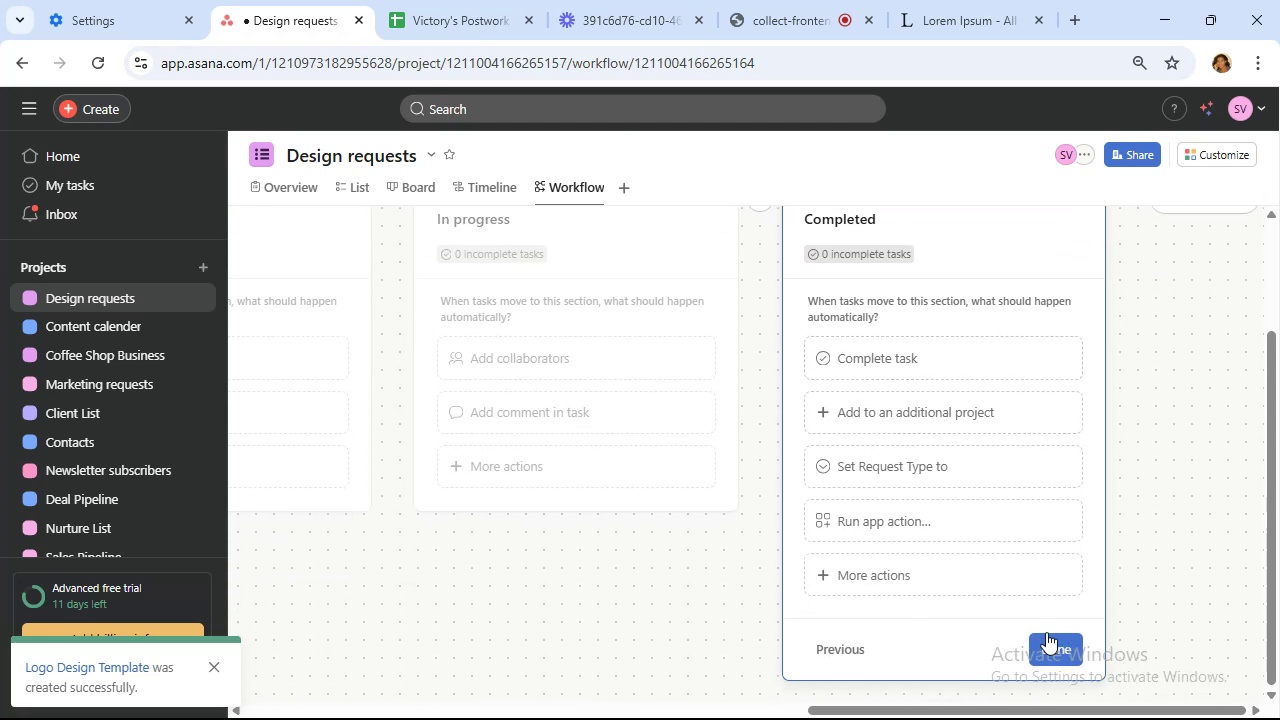 
left_click([1046, 646])
 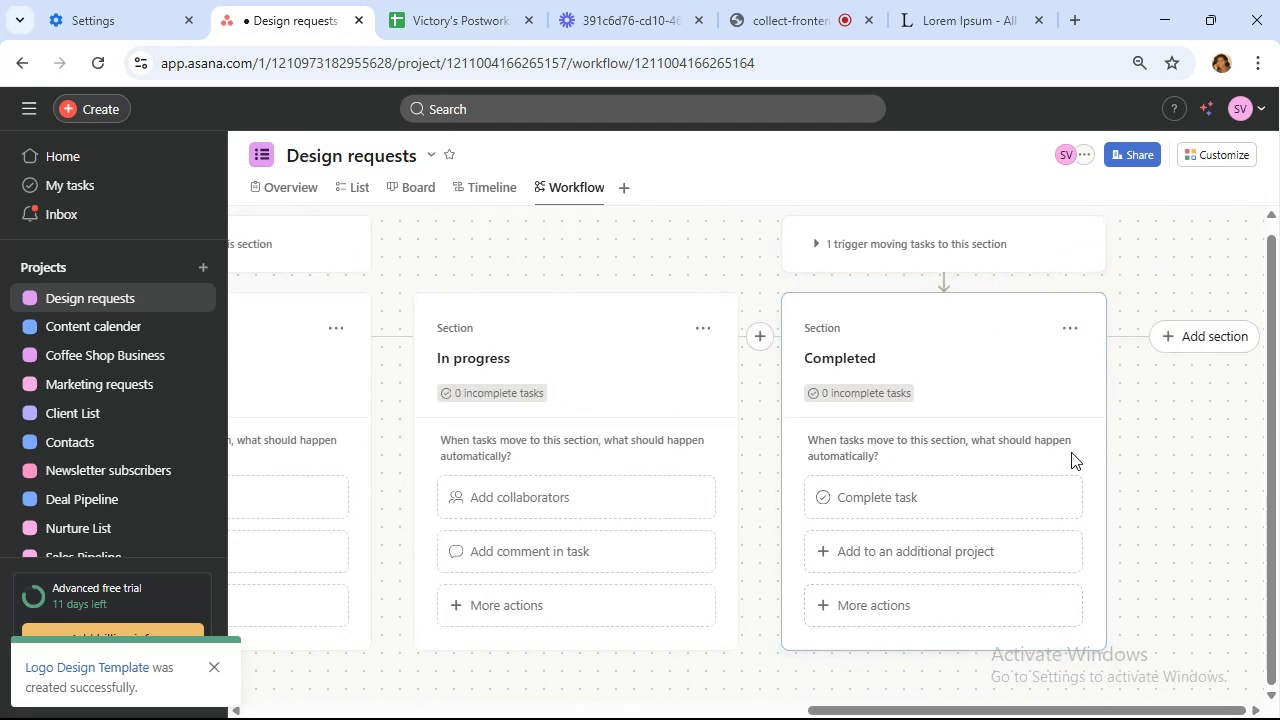 